 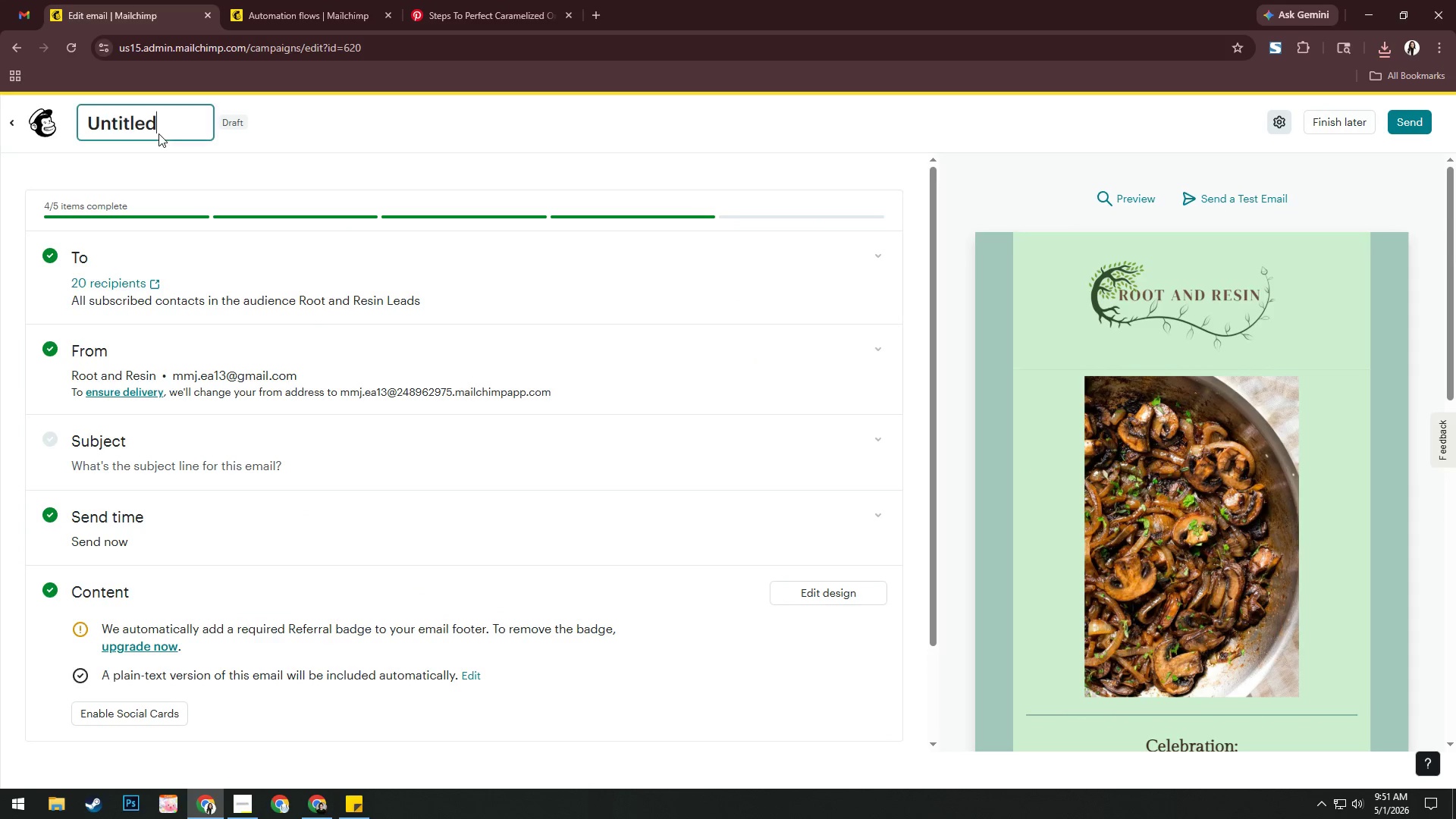 
key(Control+ControlLeft)
 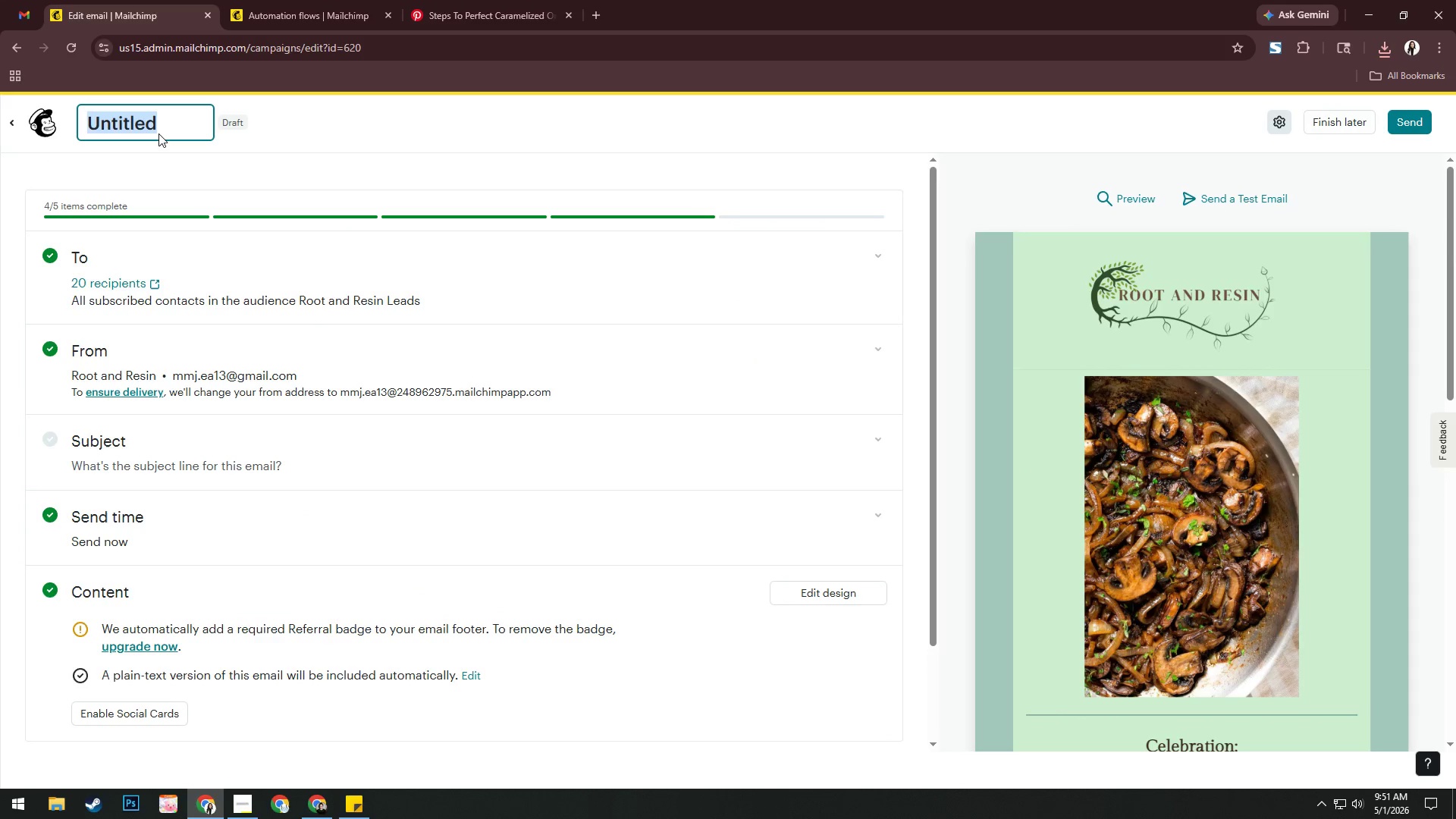 
key(Control+A)
 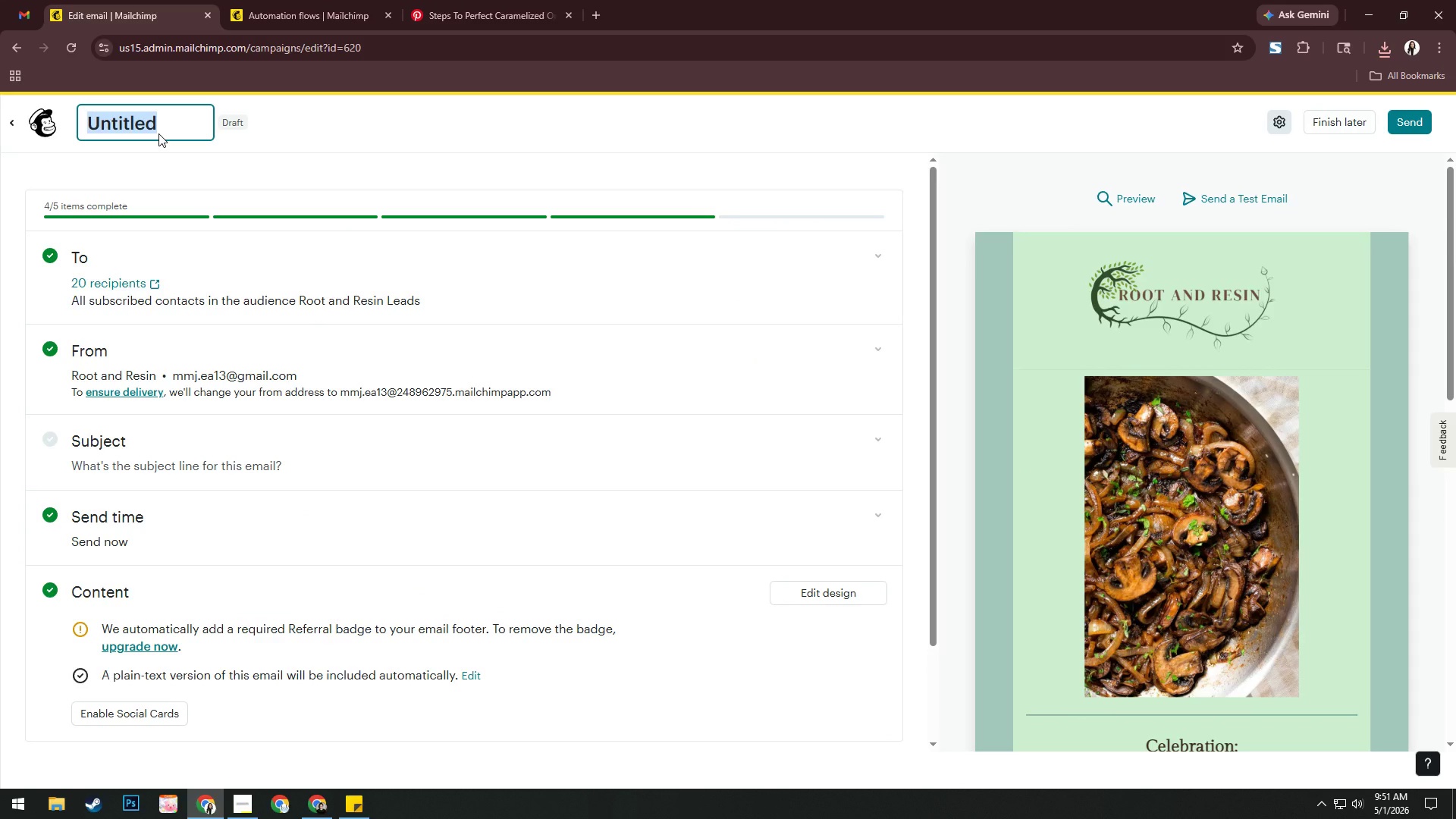 
type(Emi)
key(Backspace)
type(ail 3 - )
 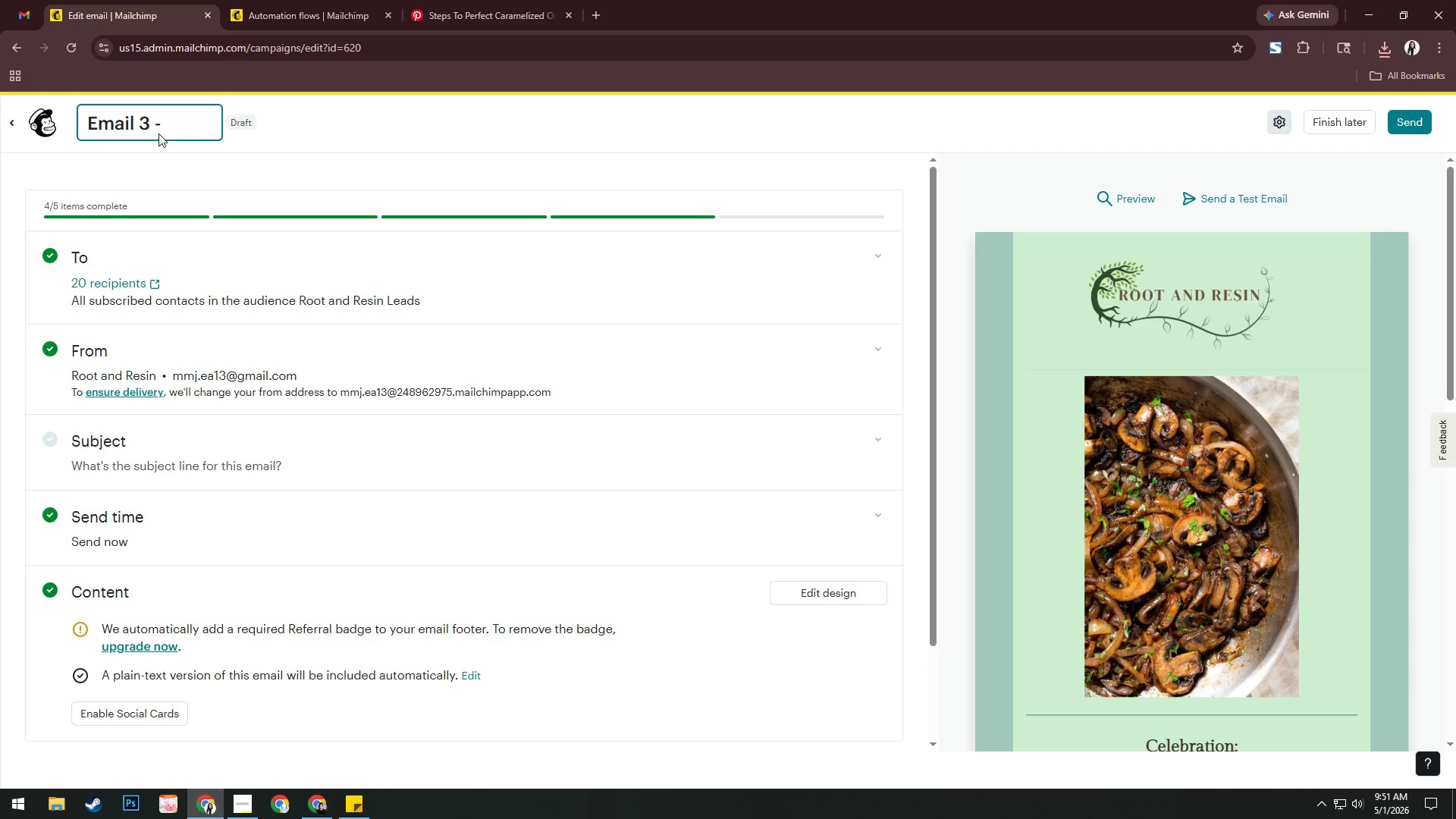 
key(Alt+AltLeft)
 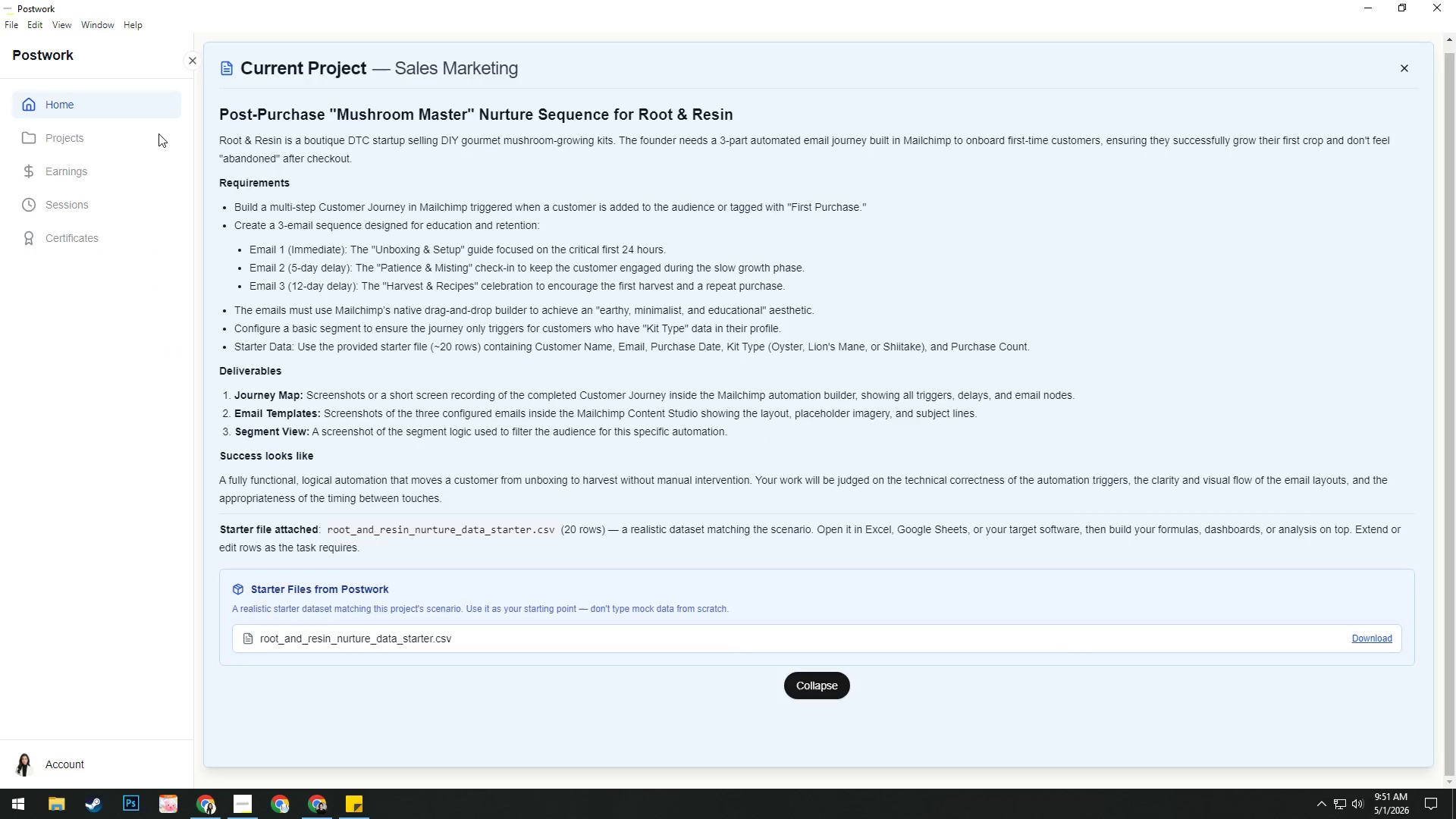 
key(Alt+Tab)